 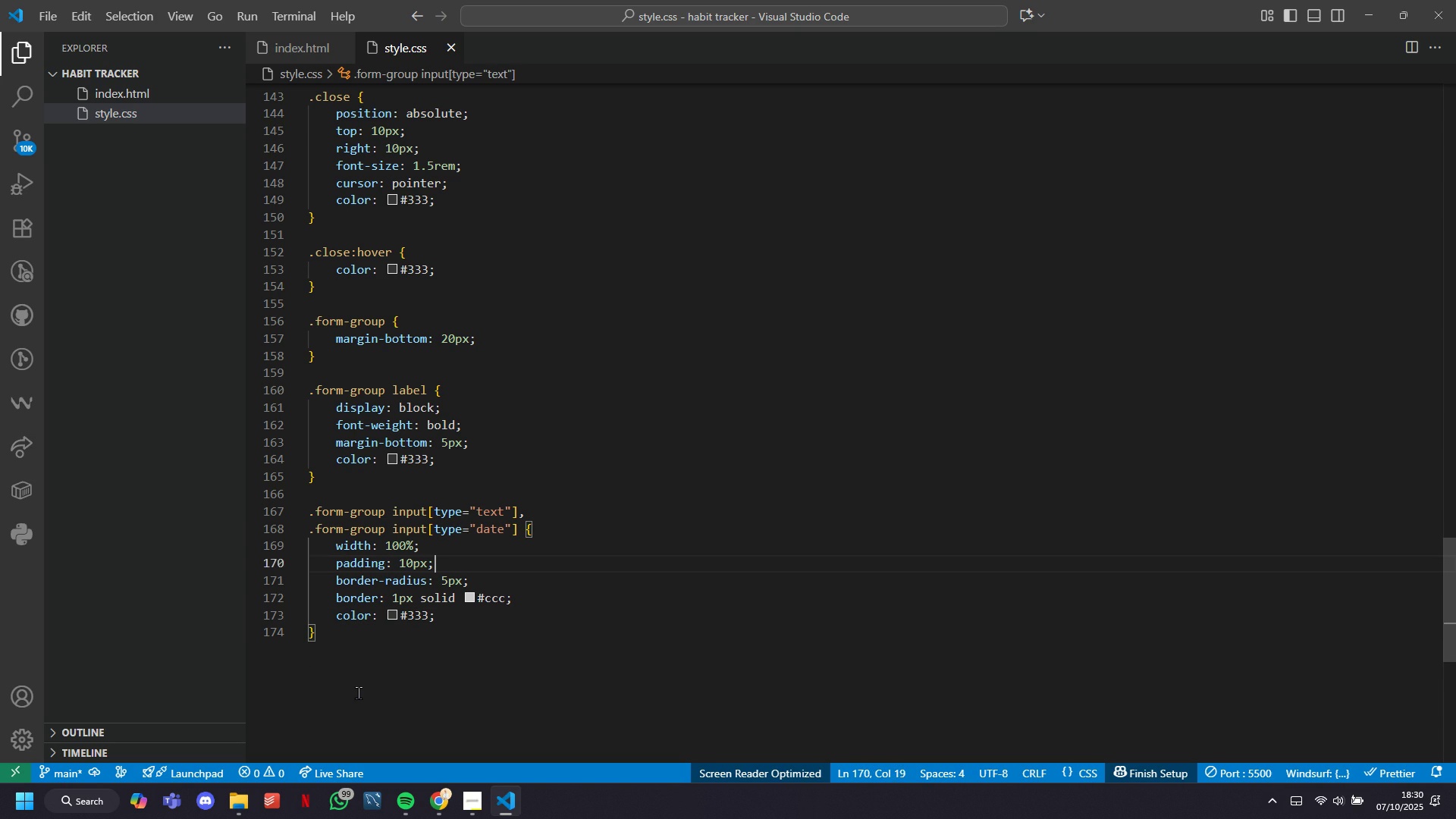 
key(ArrowUp)
 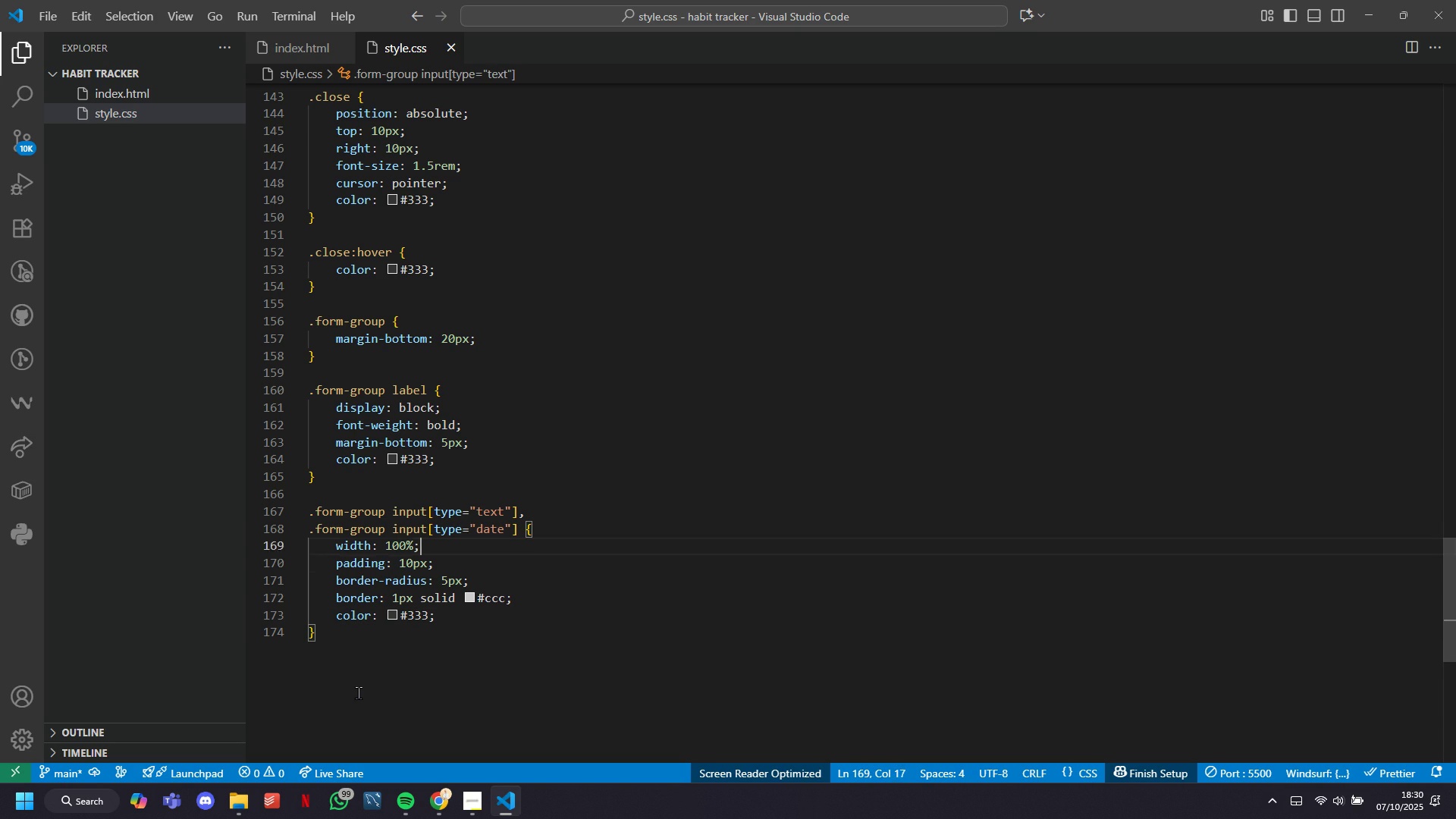 
key(ArrowUp)
 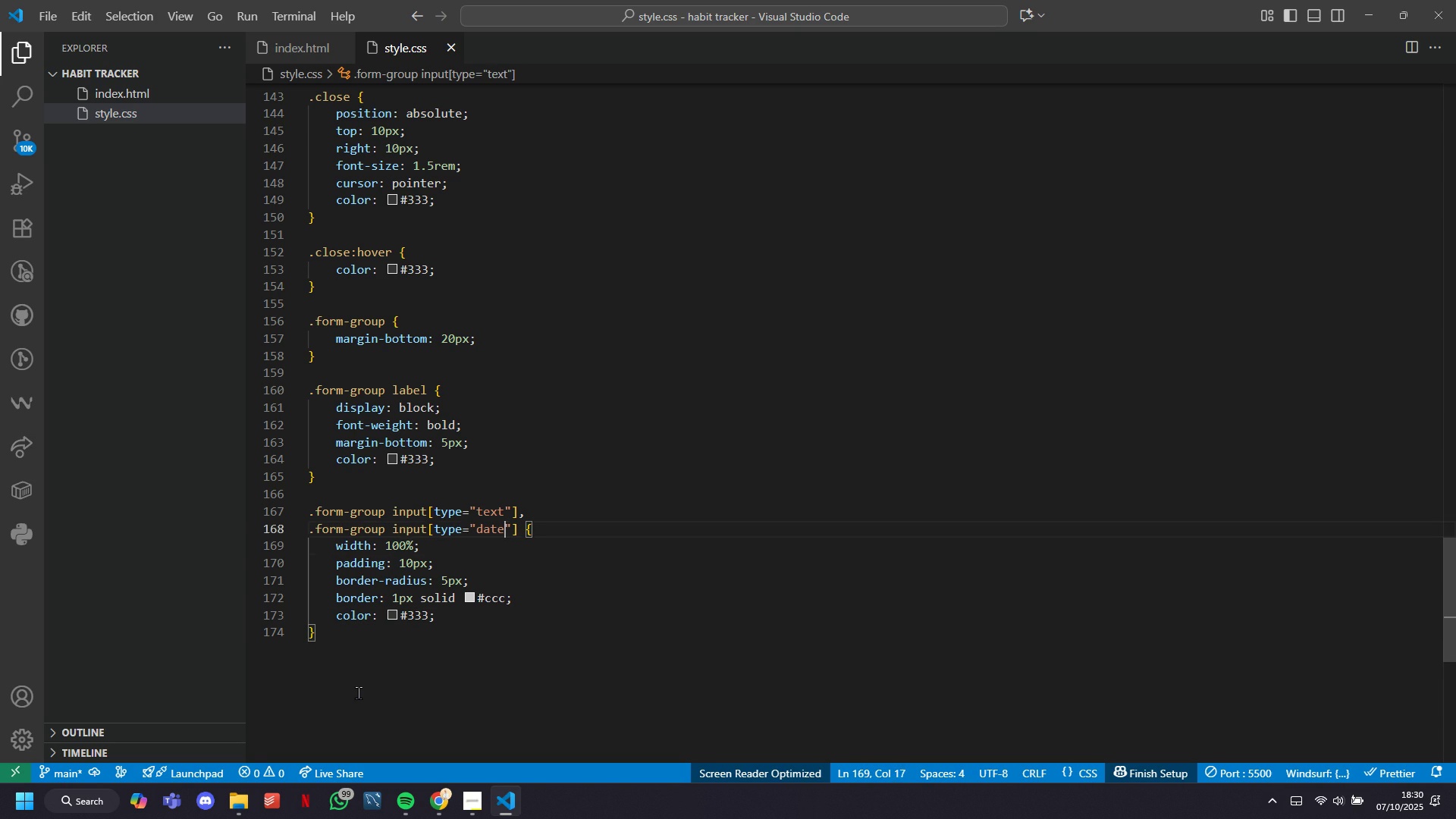 
key(ArrowUp)
 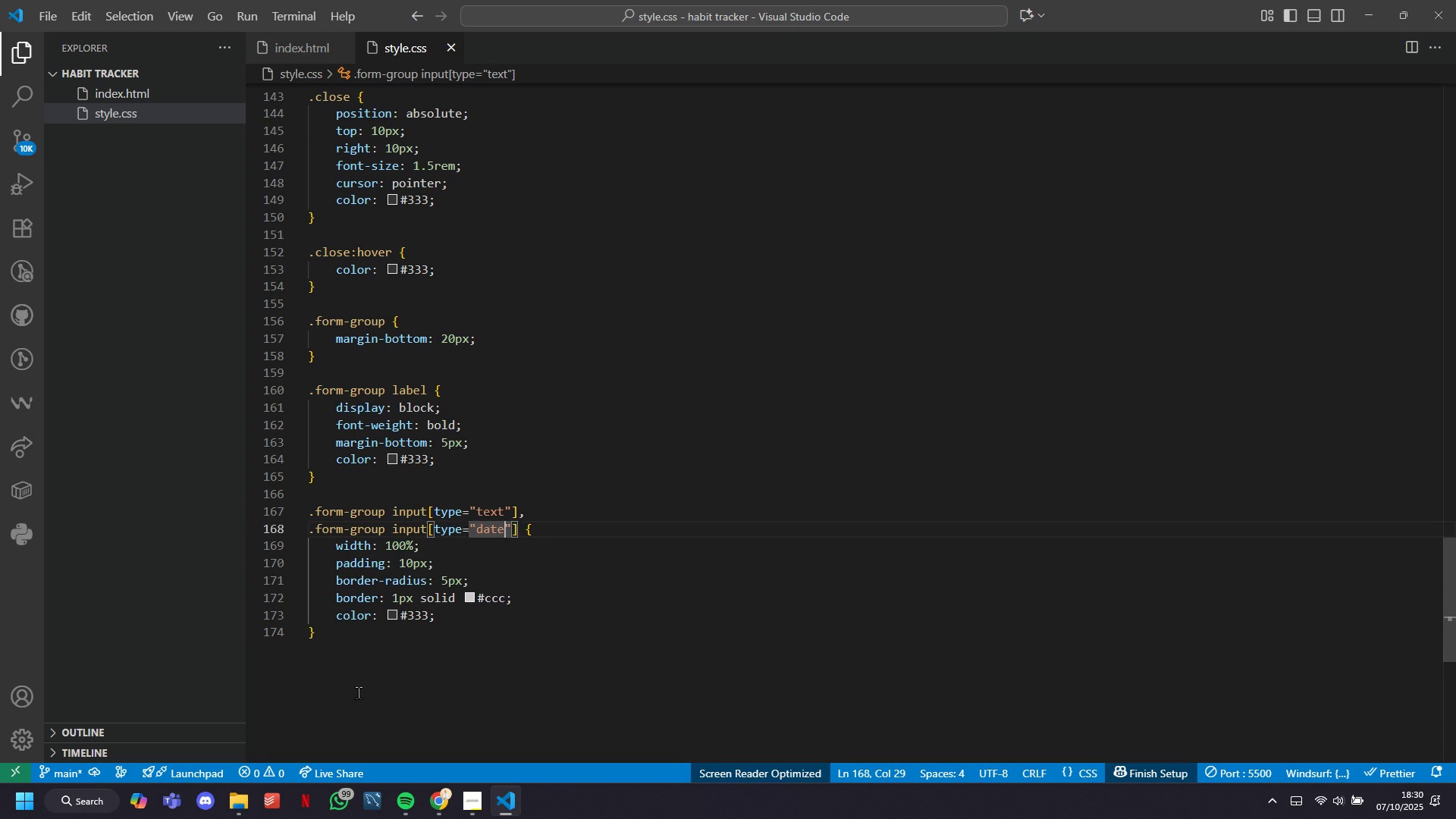 
key(ArrowUp)
 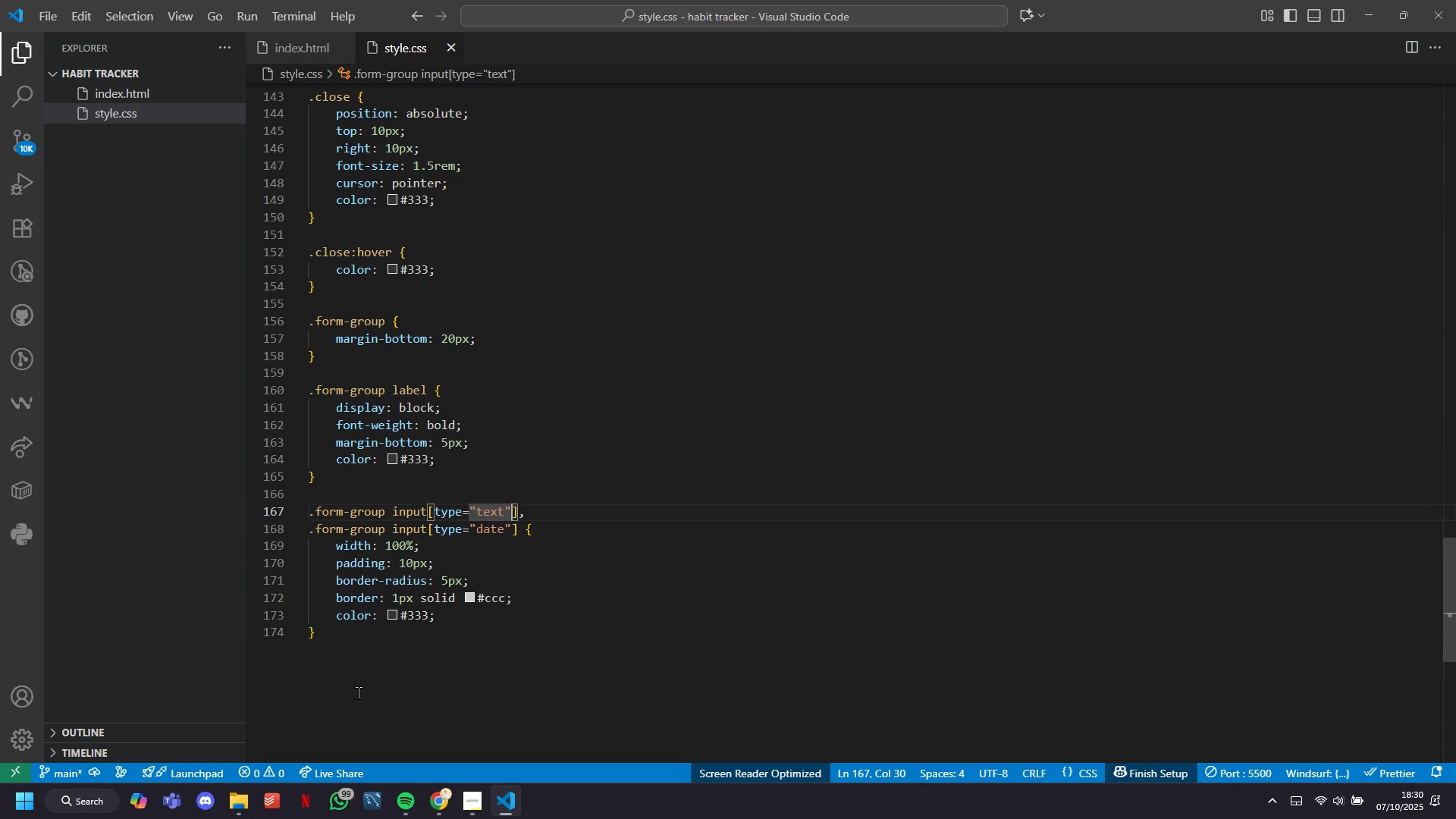 
key(ArrowRight)
 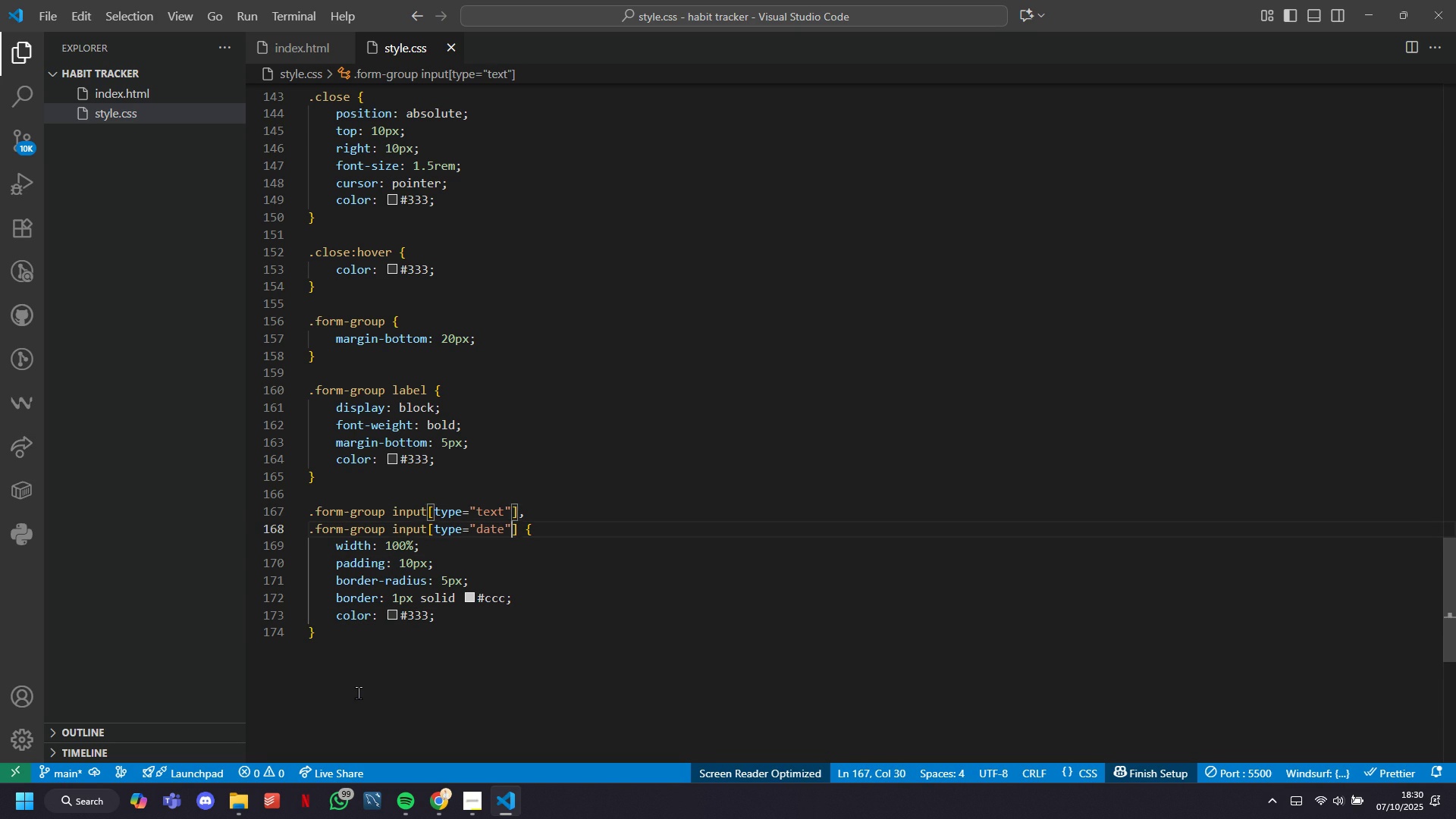 
key(ArrowDown)
 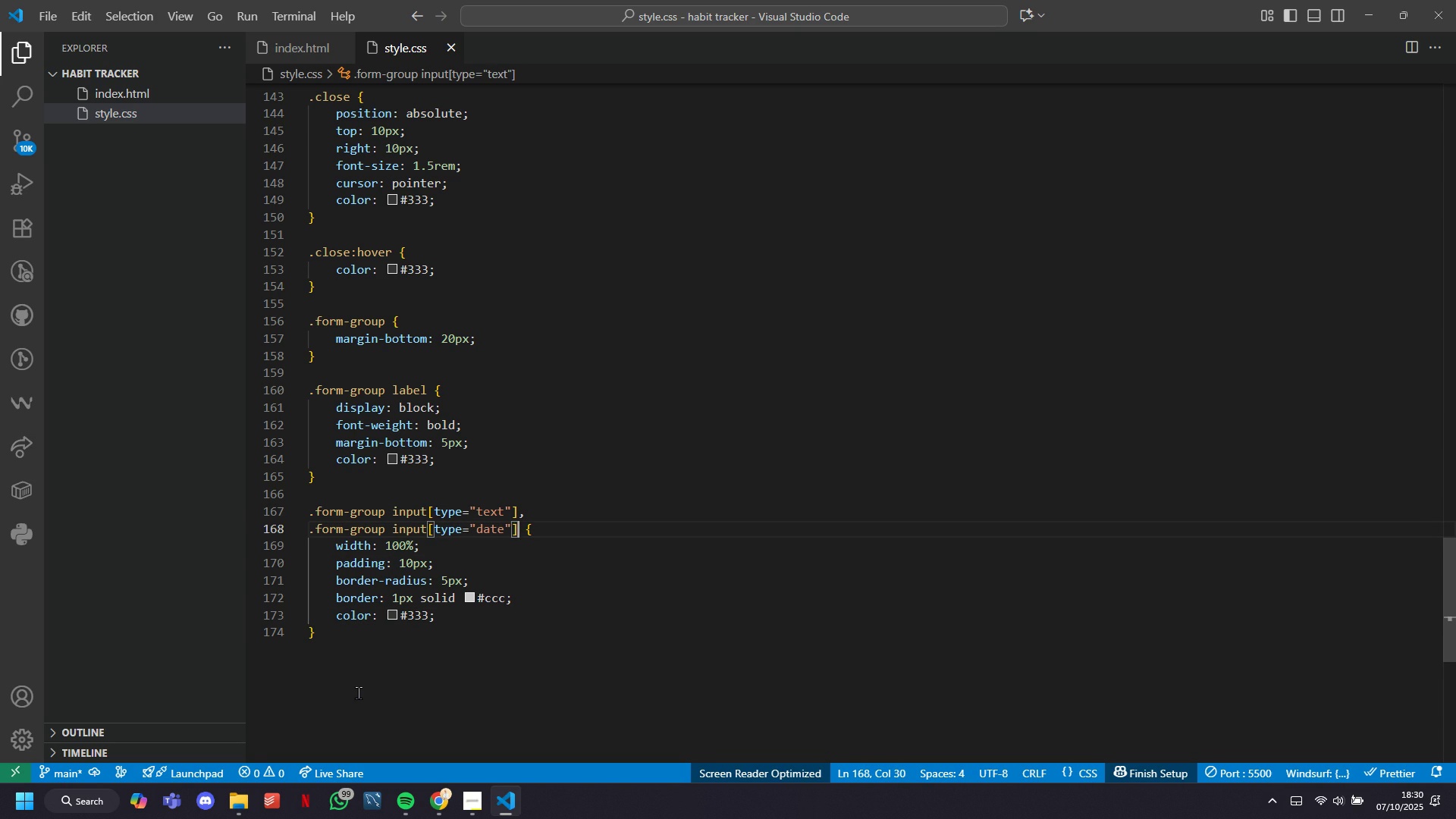 
key(ArrowRight)